 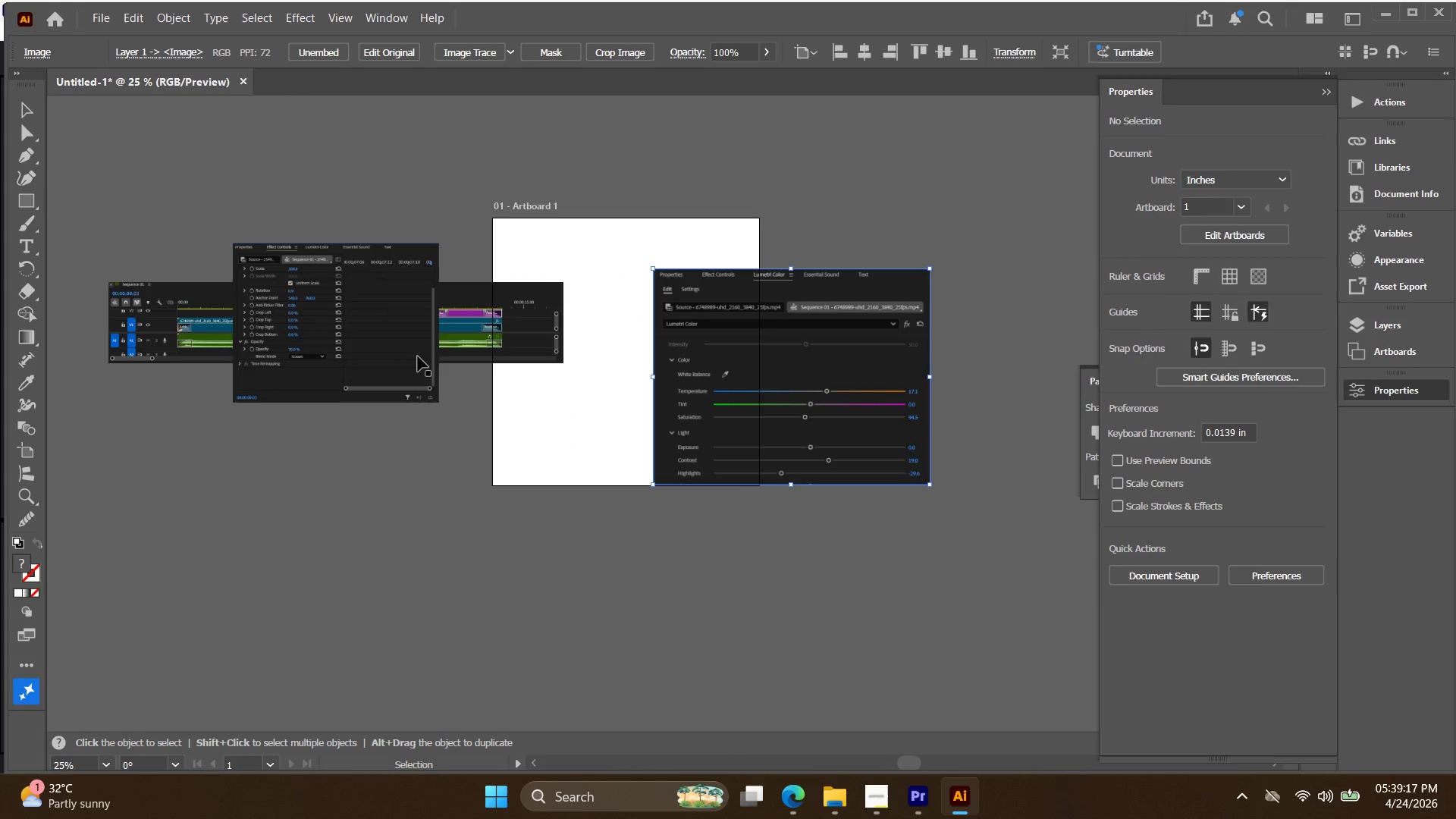 
left_click_drag(start_coordinate=[418, 356], to_coordinate=[482, 519])
 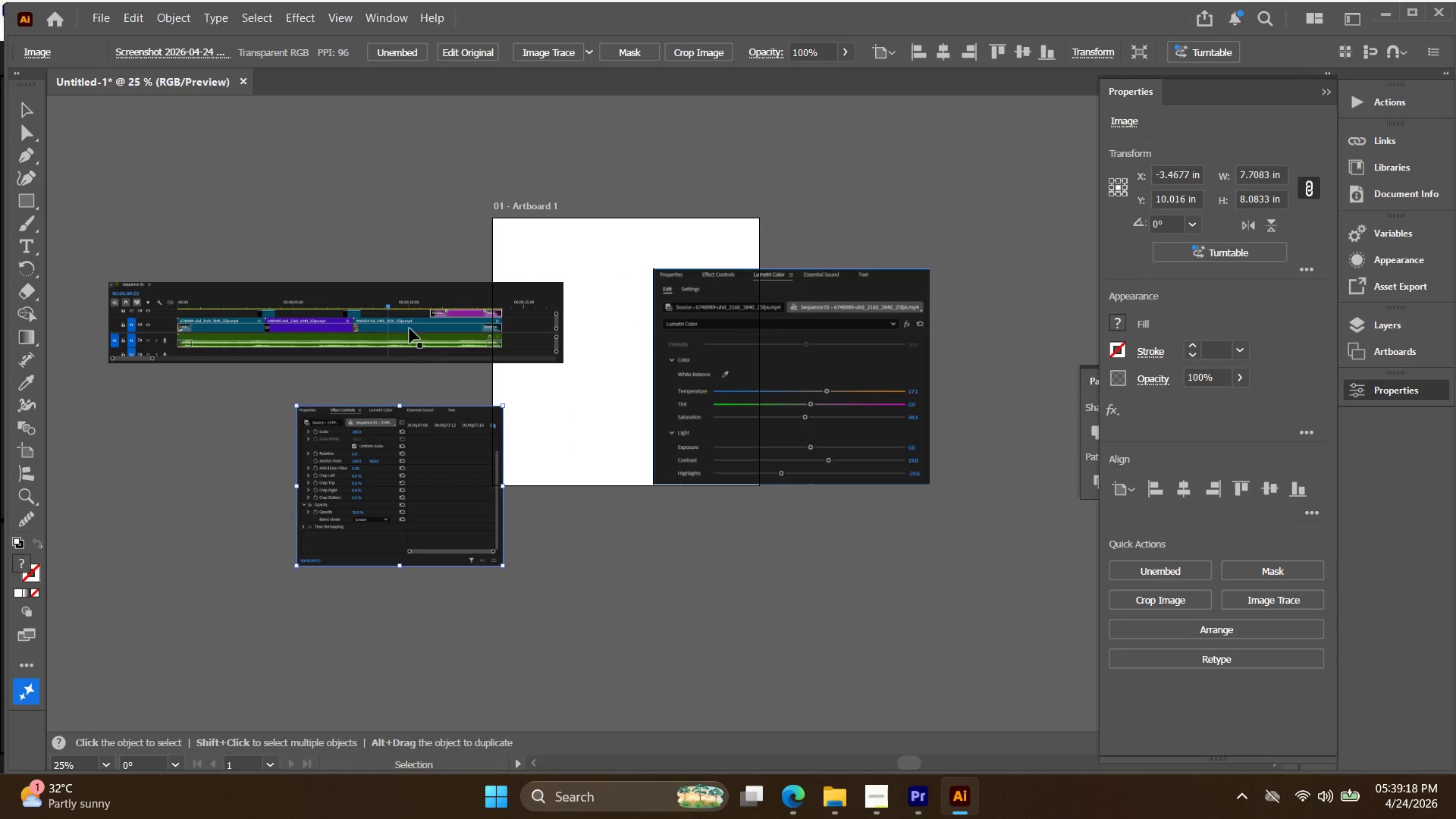 
left_click_drag(start_coordinate=[406, 321], to_coordinate=[318, 270])
 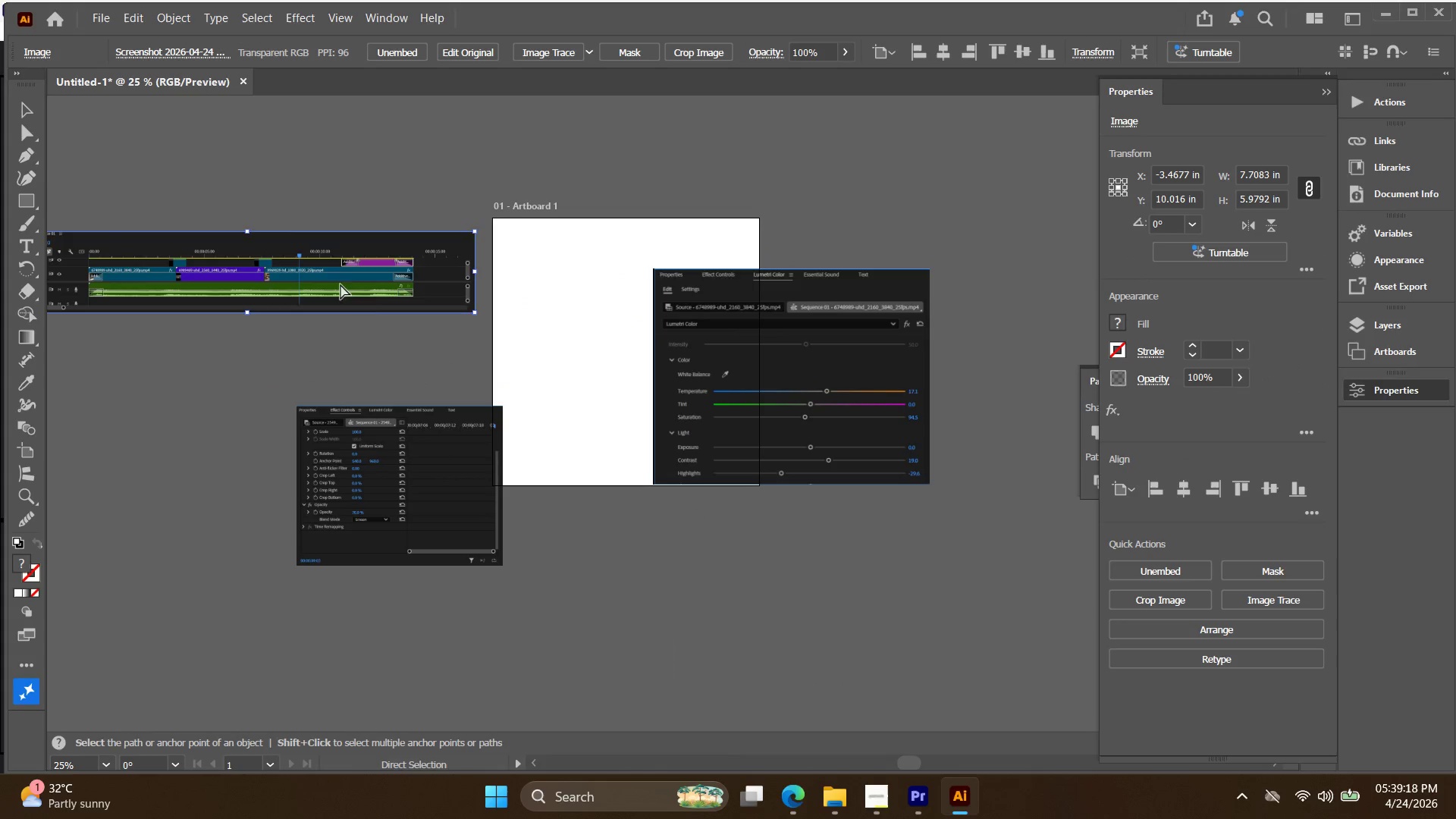 
key(Control+1)
 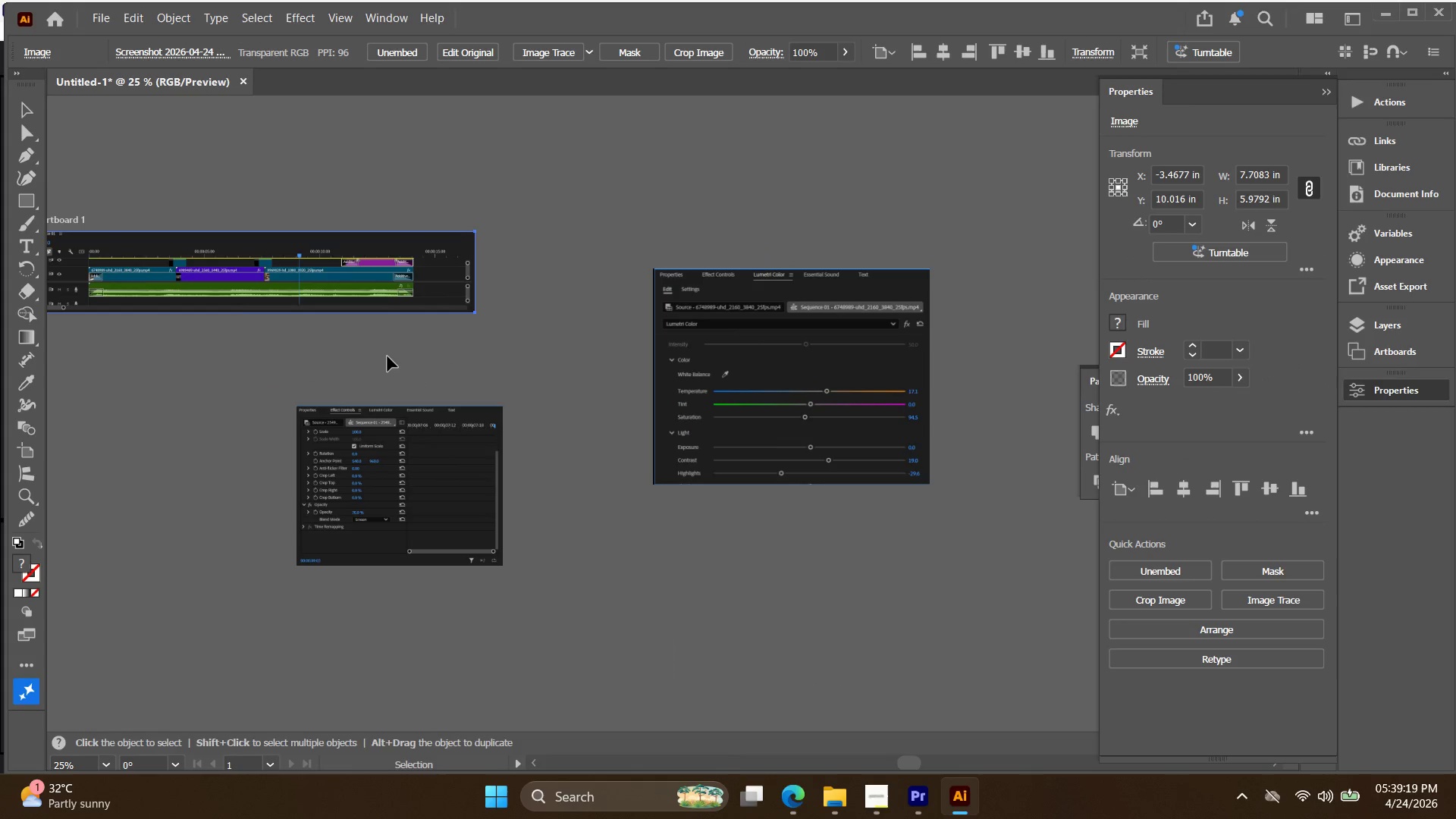 
hold_key(key=Space, duration=0.33)
 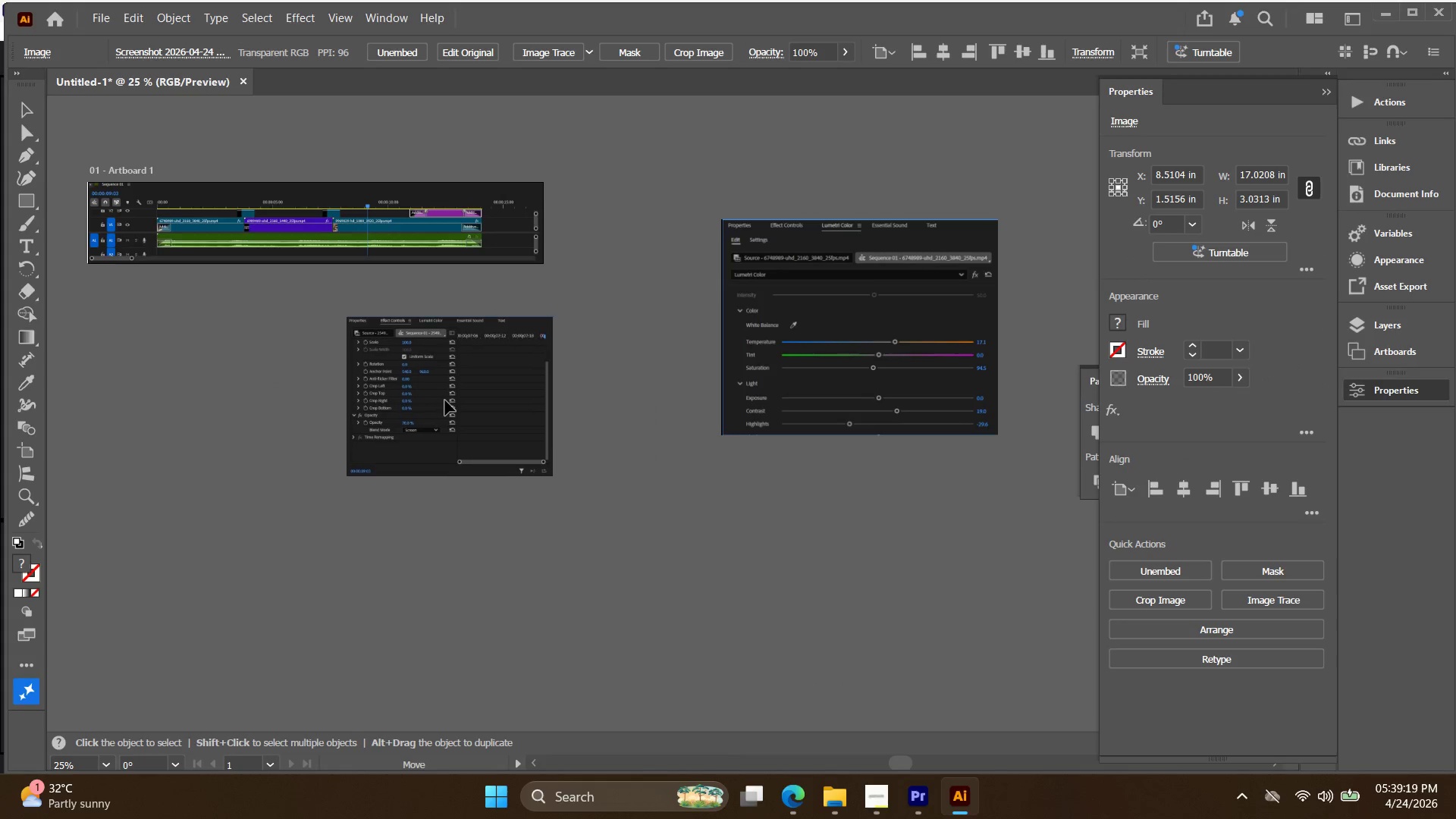 
left_click_drag(start_coordinate=[409, 392], to_coordinate=[477, 342])
 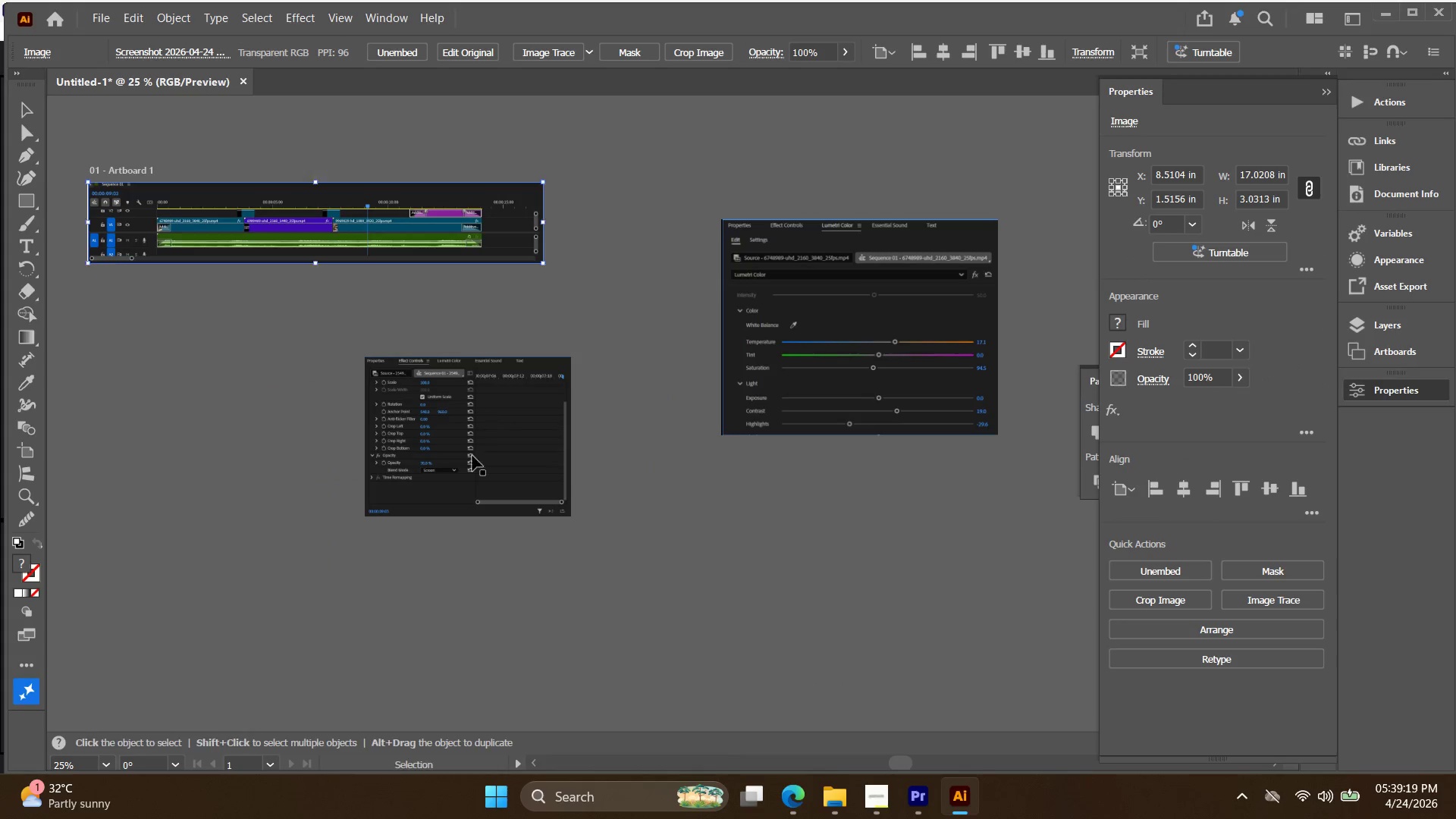 
left_click_drag(start_coordinate=[463, 441], to_coordinate=[445, 400])
 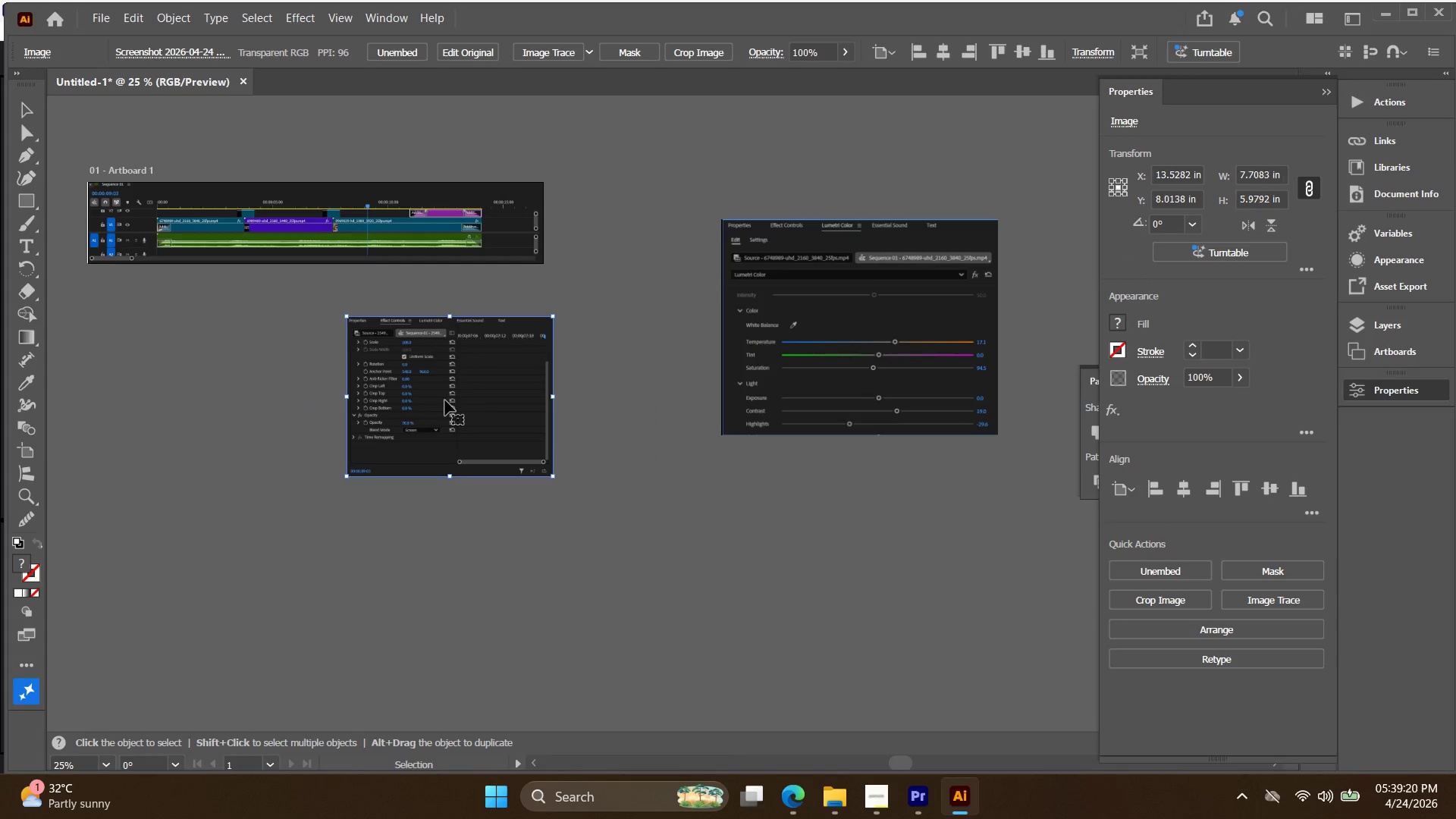 
key(Shift+O)
 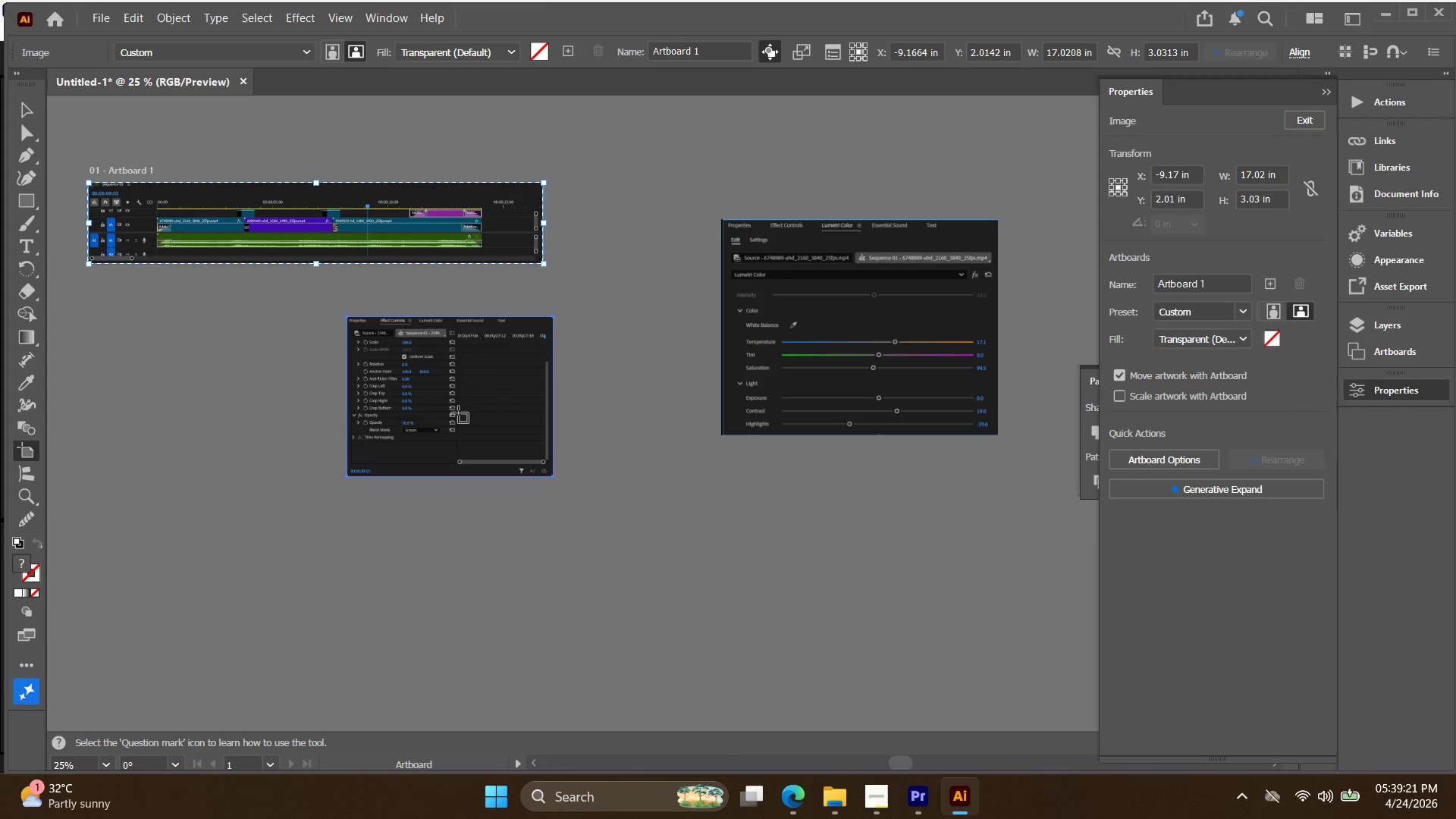 
left_click([458, 413])
 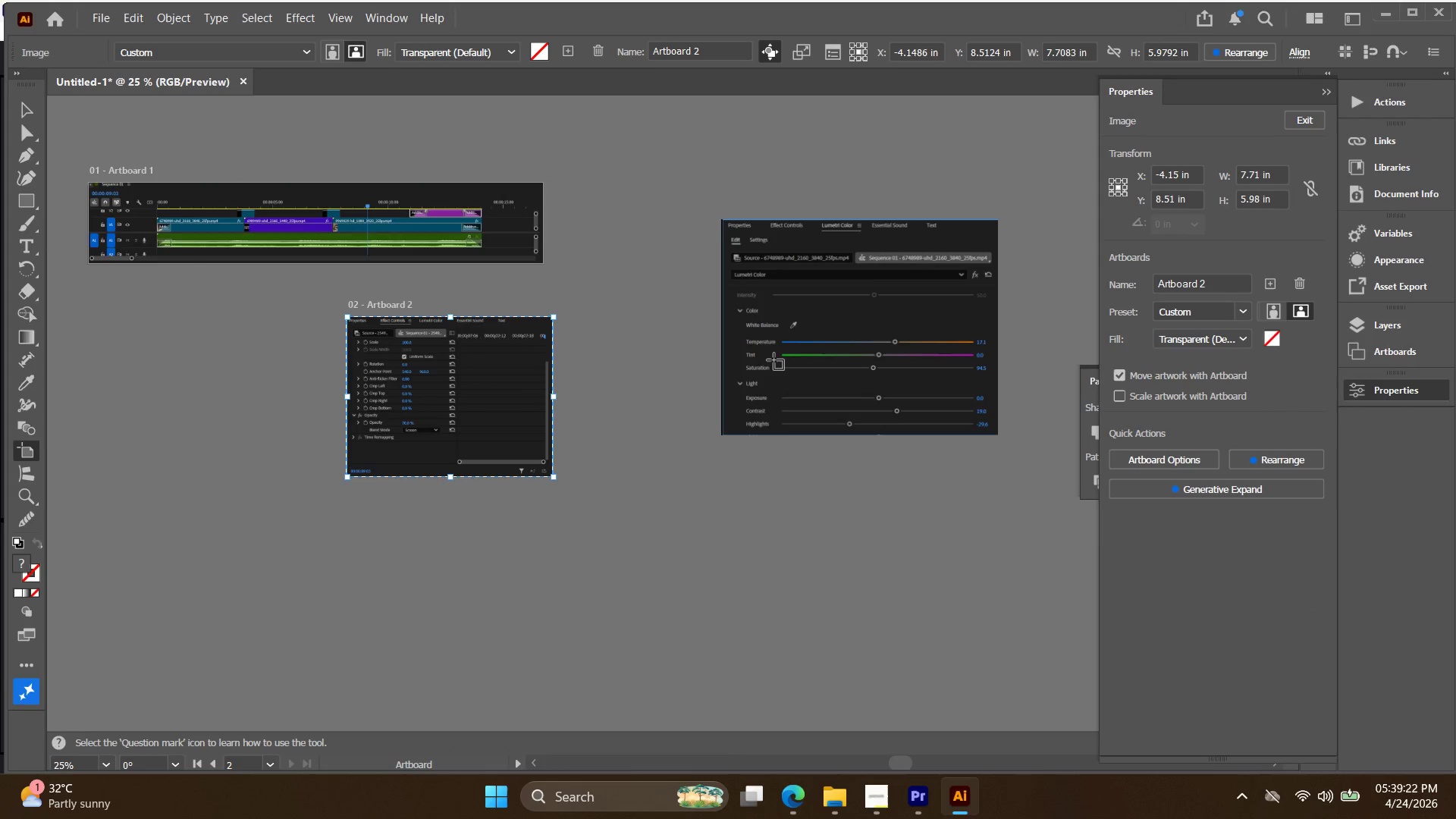 
left_click([776, 359])
 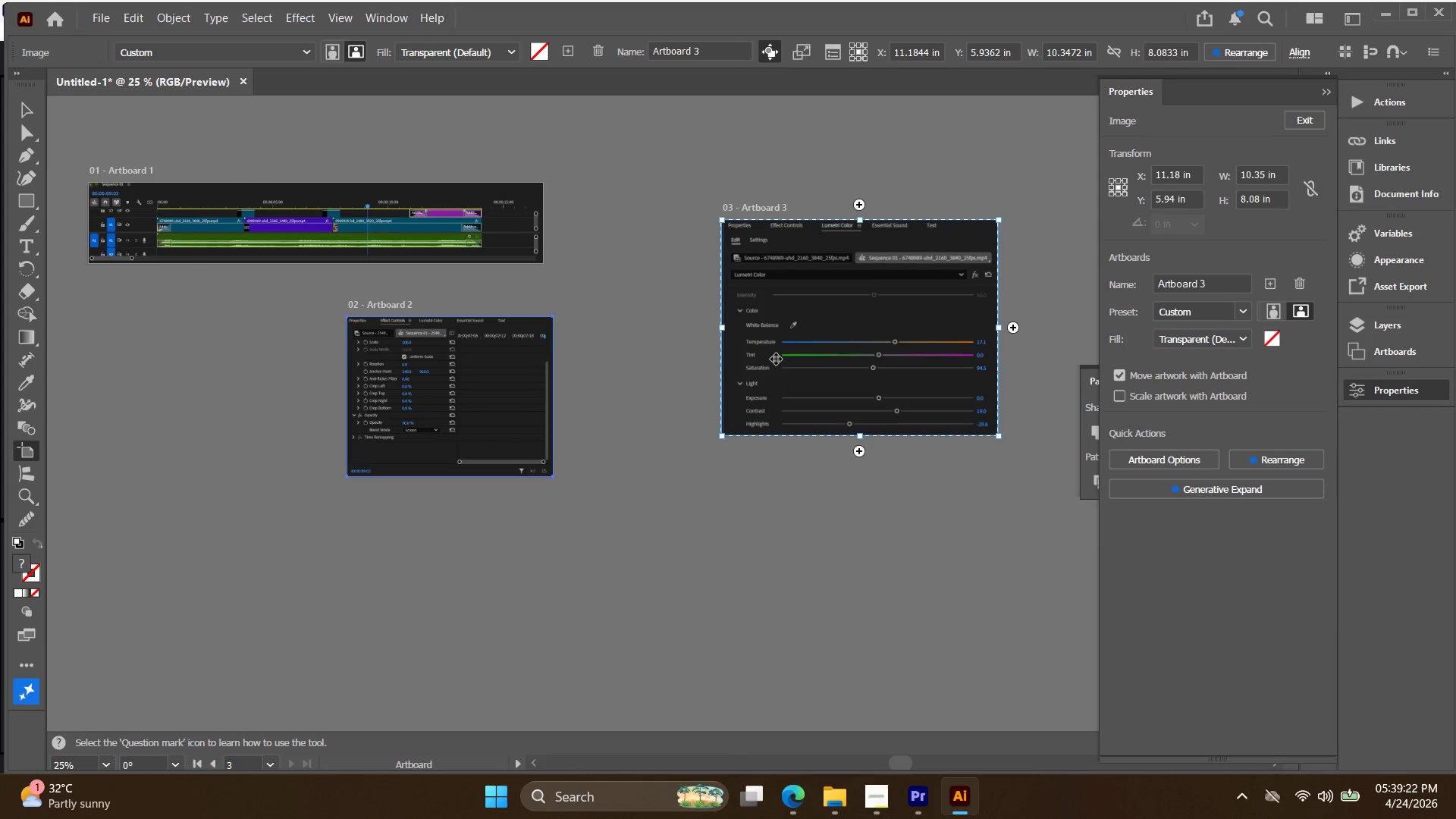 
key(V)
 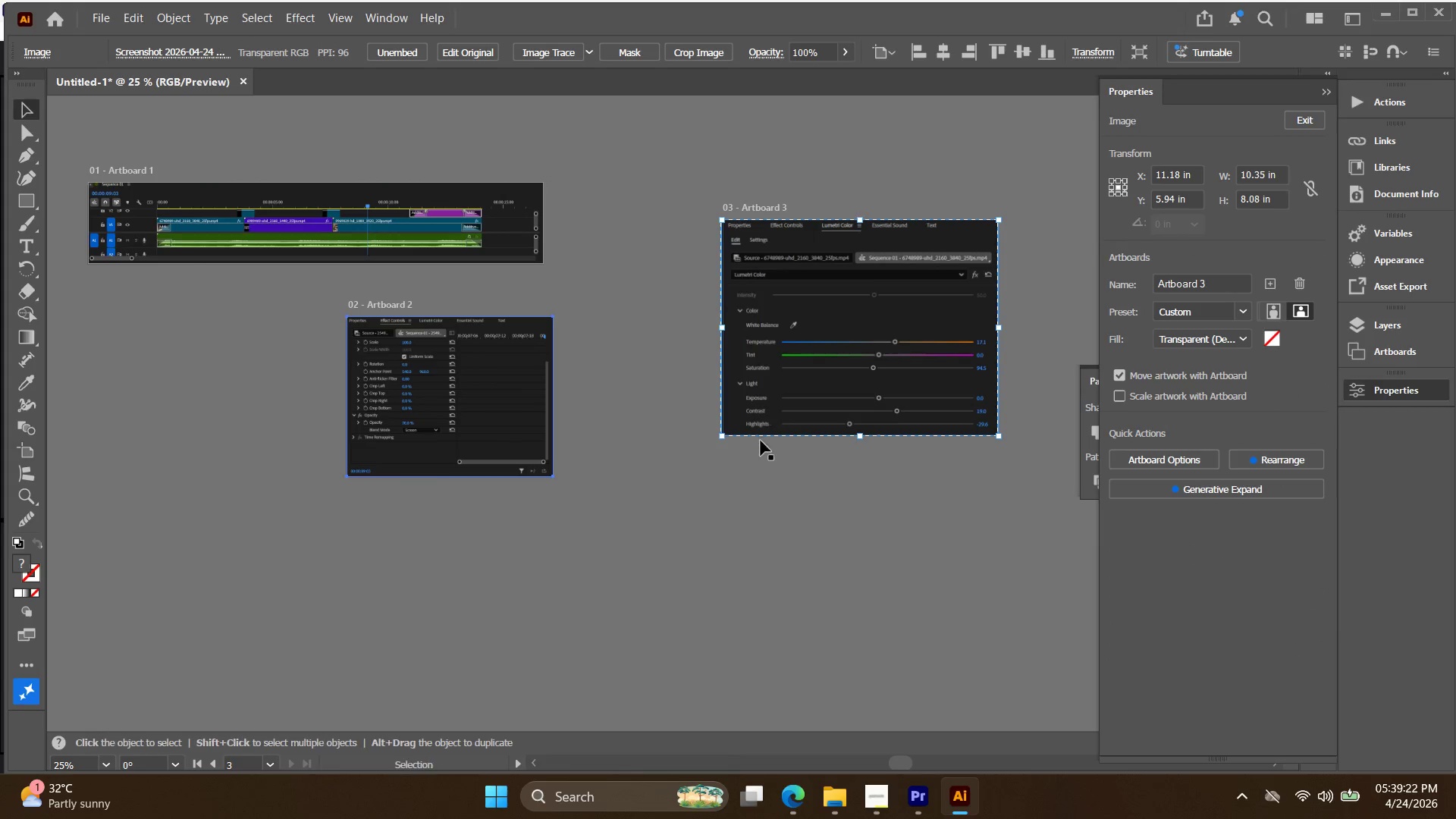 
hold_key(key=Space, duration=0.33)
 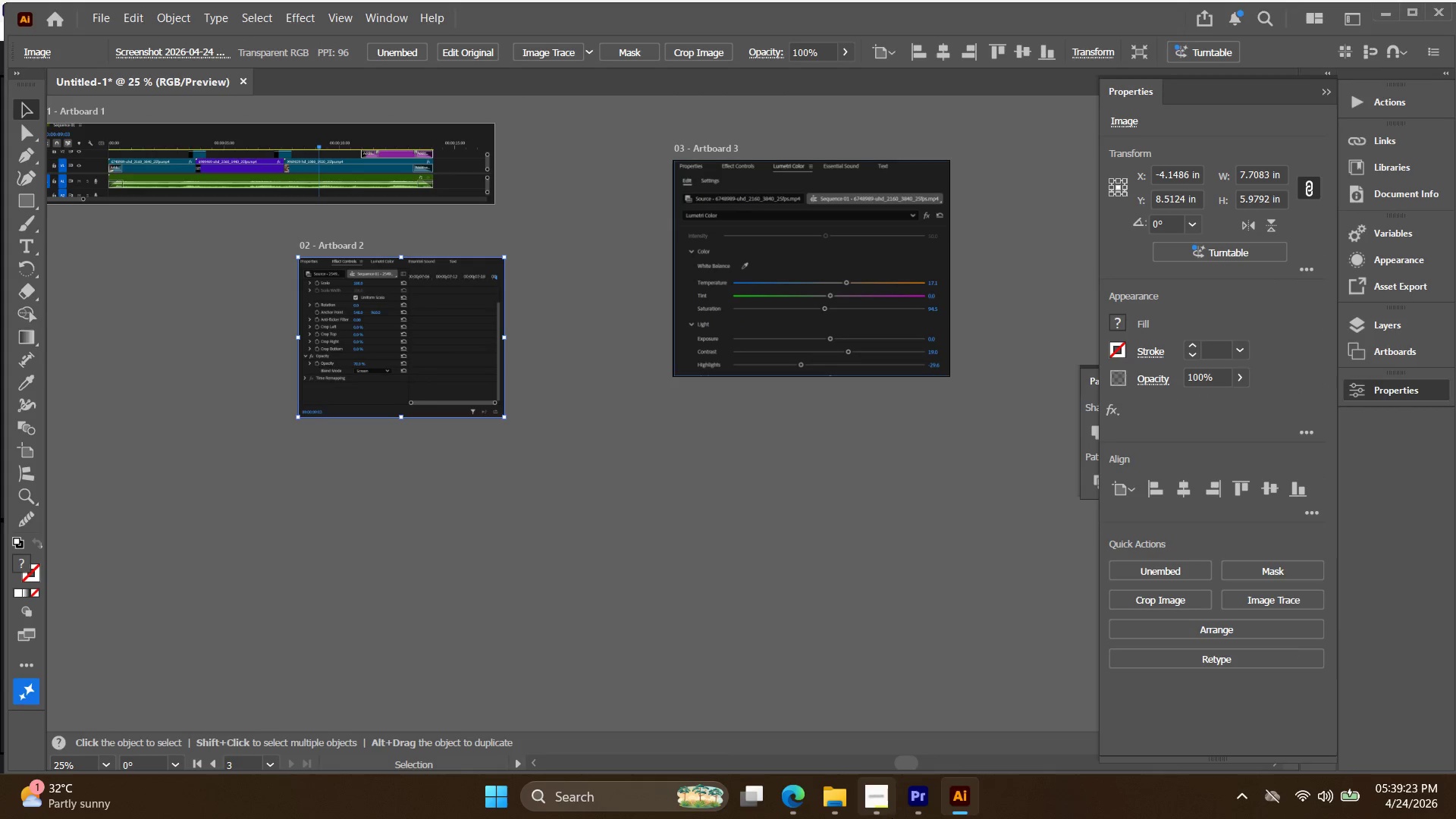 
left_click_drag(start_coordinate=[740, 445], to_coordinate=[692, 387])